 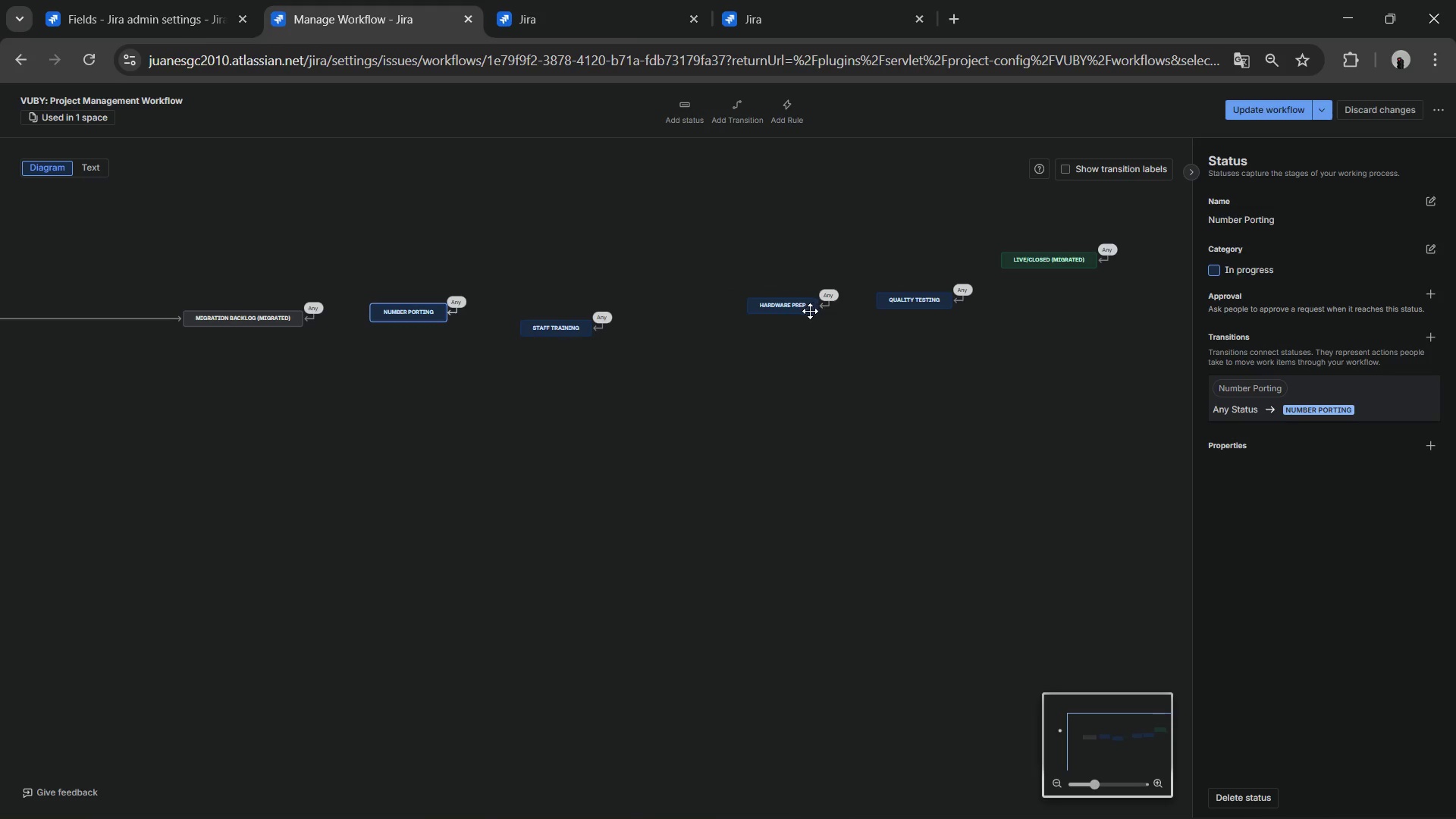 
left_click_drag(start_coordinate=[800, 310], to_coordinate=[749, 321])
 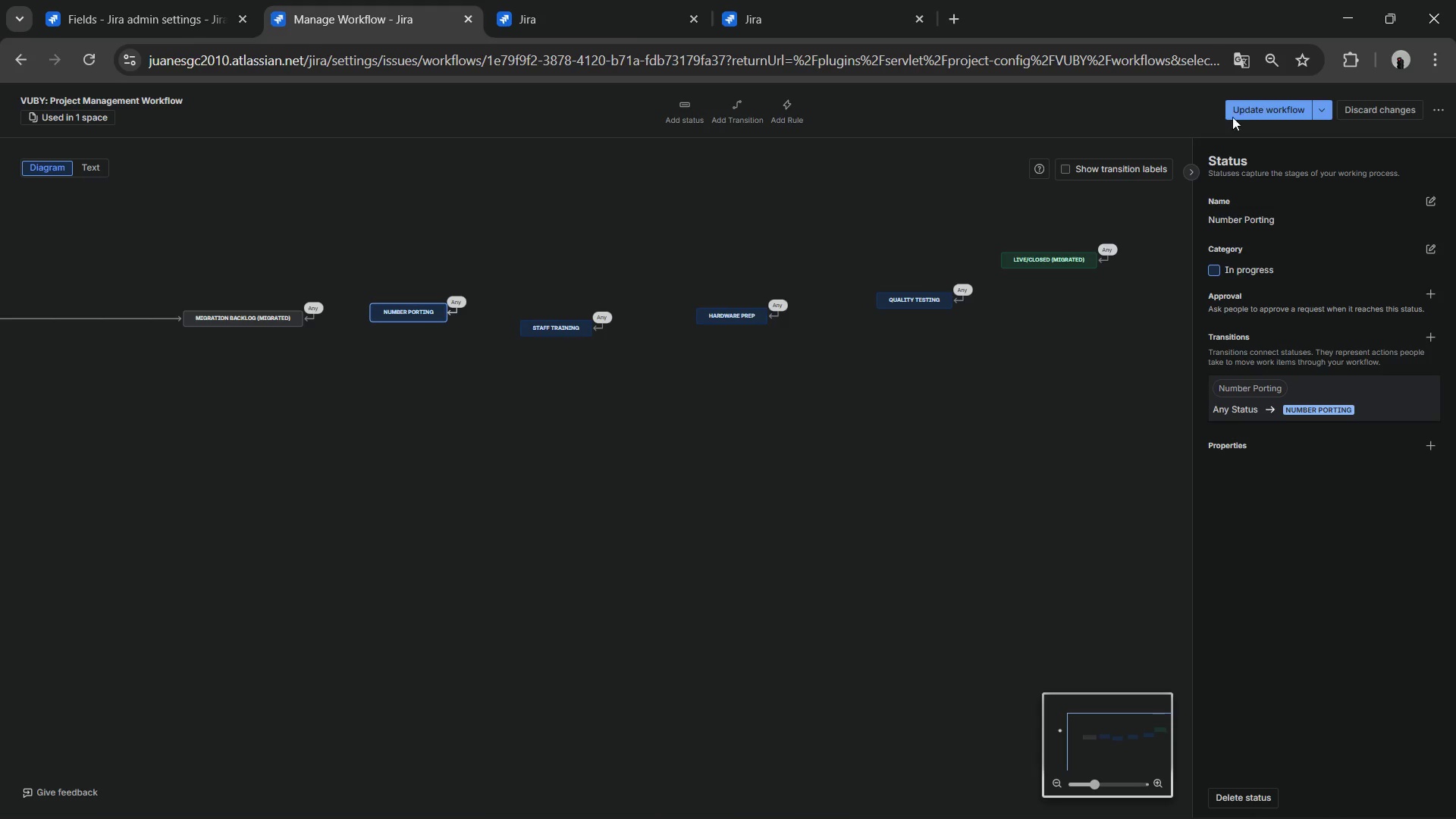 
left_click([1241, 88])
 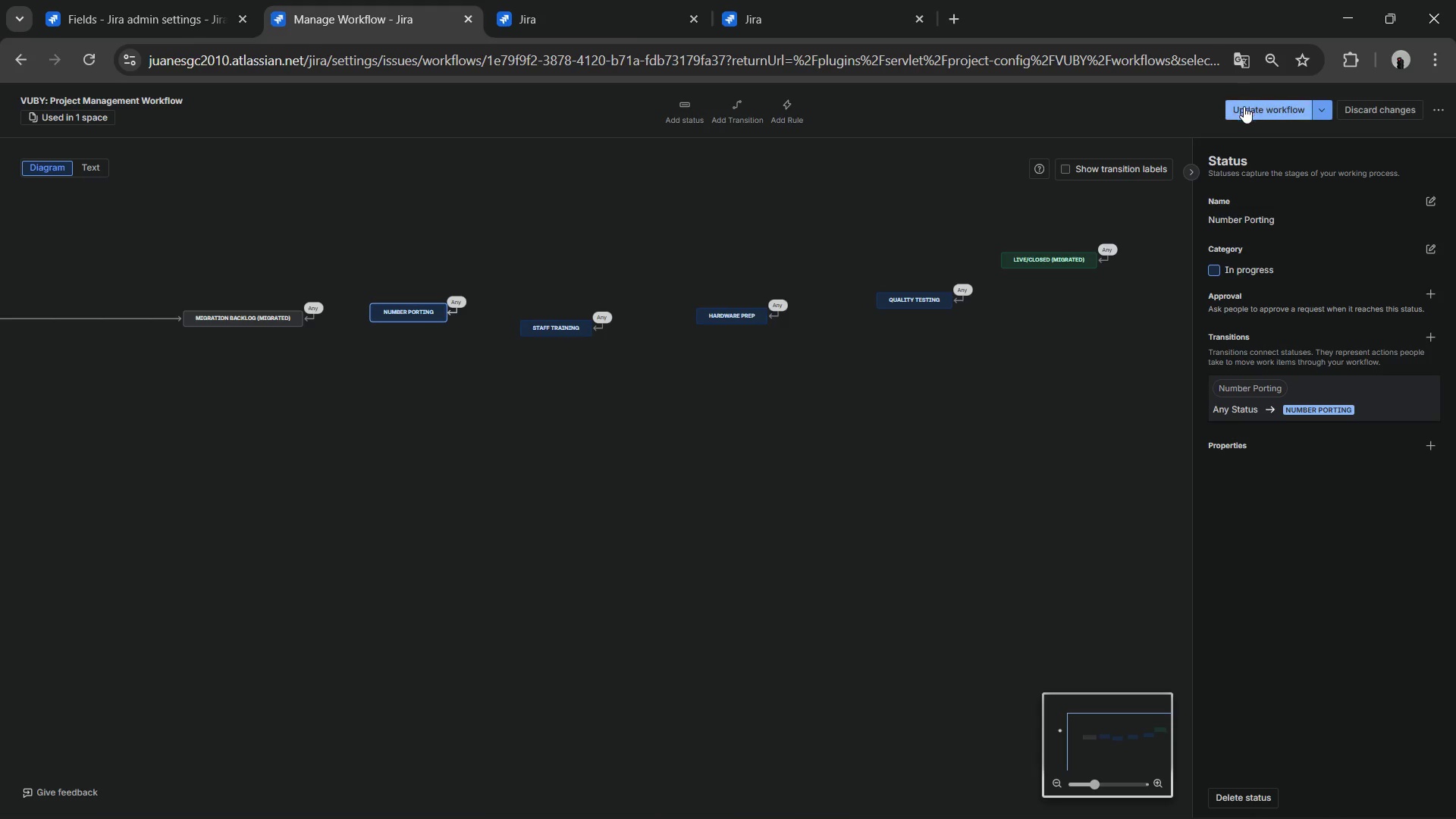 
left_click([1244, 110])
 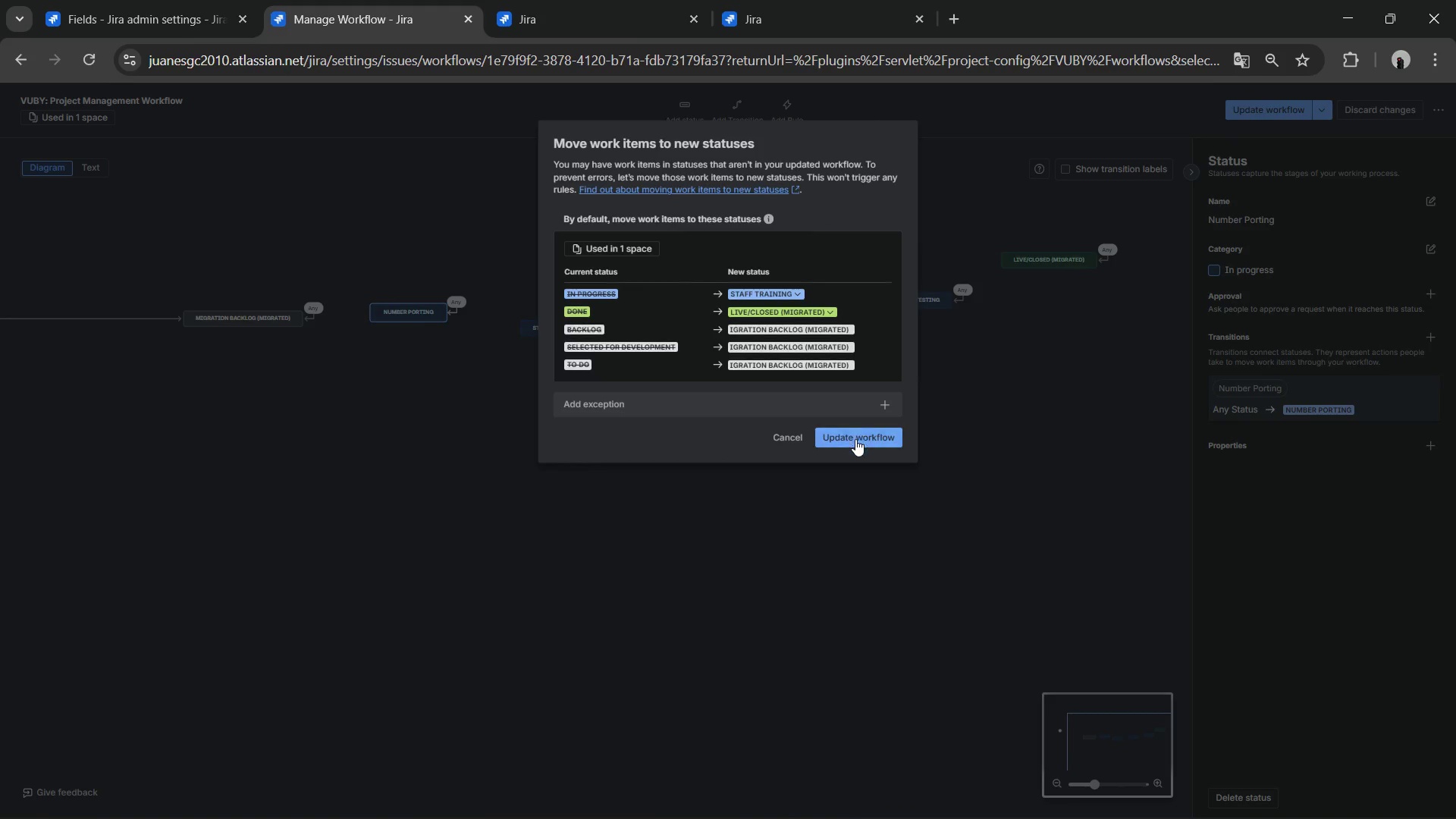 
left_click([855, 439])
 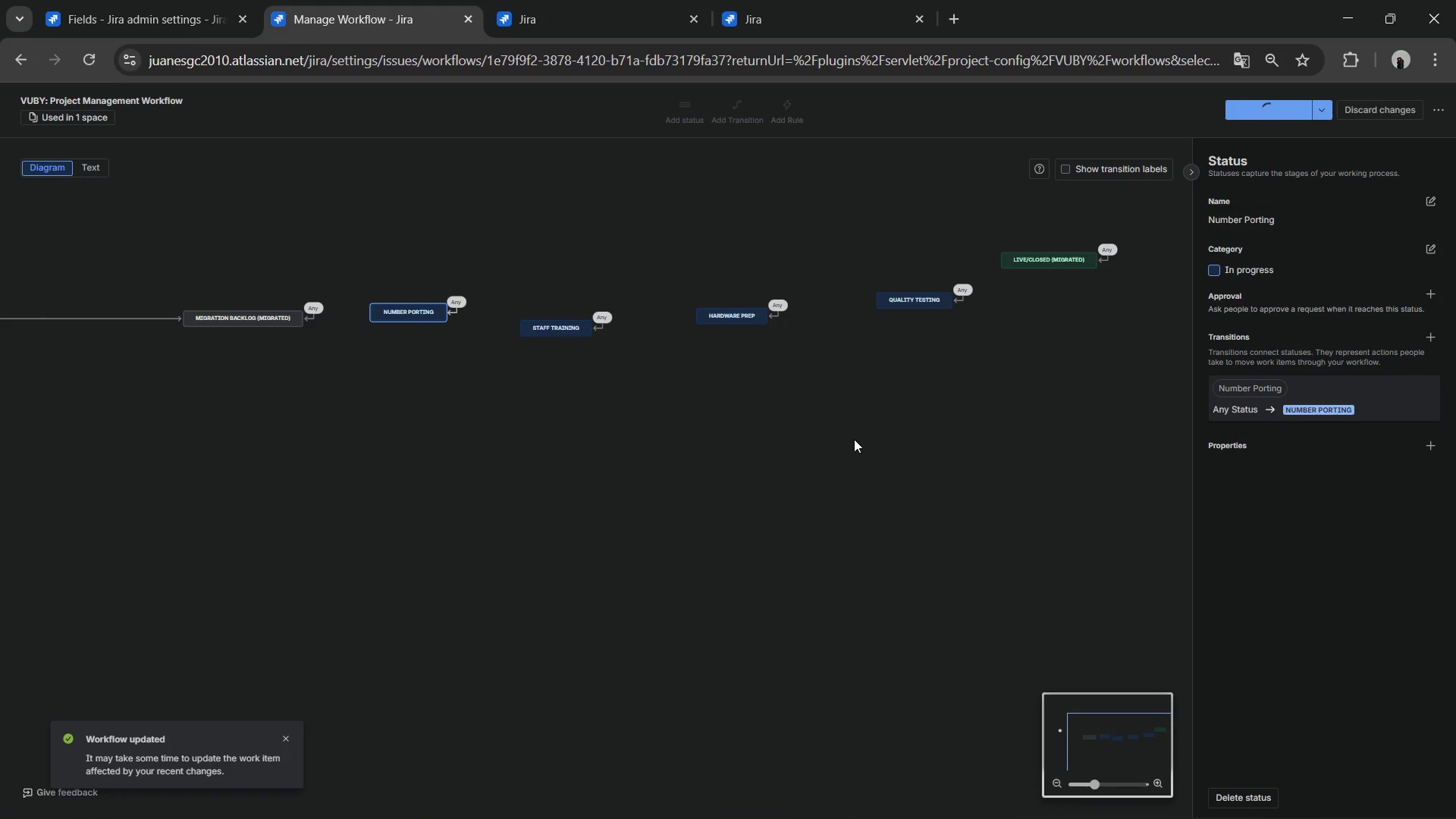 
wait(10.75)
 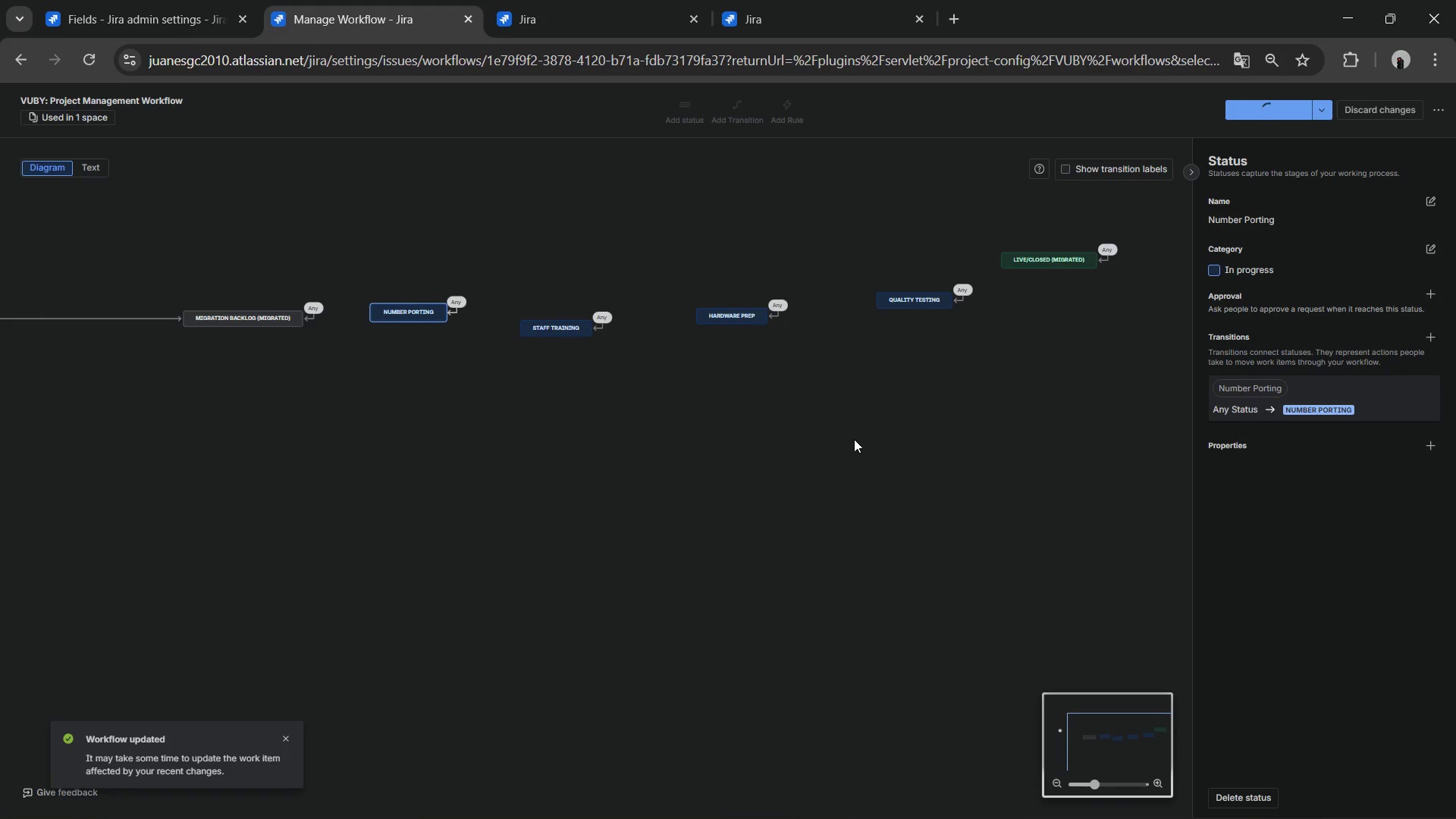 
left_click([1414, 105])
 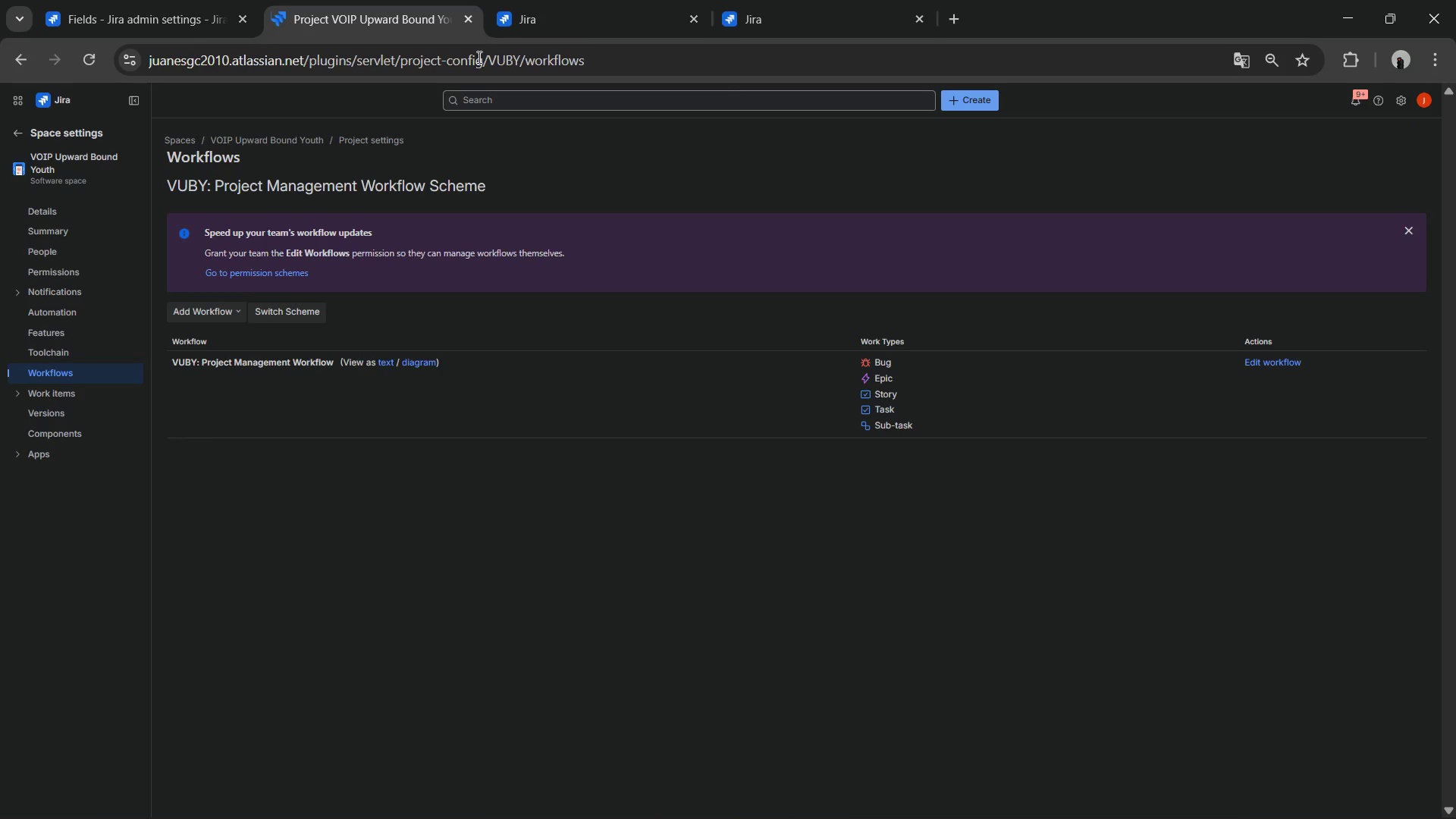 
left_click([13, 136])
 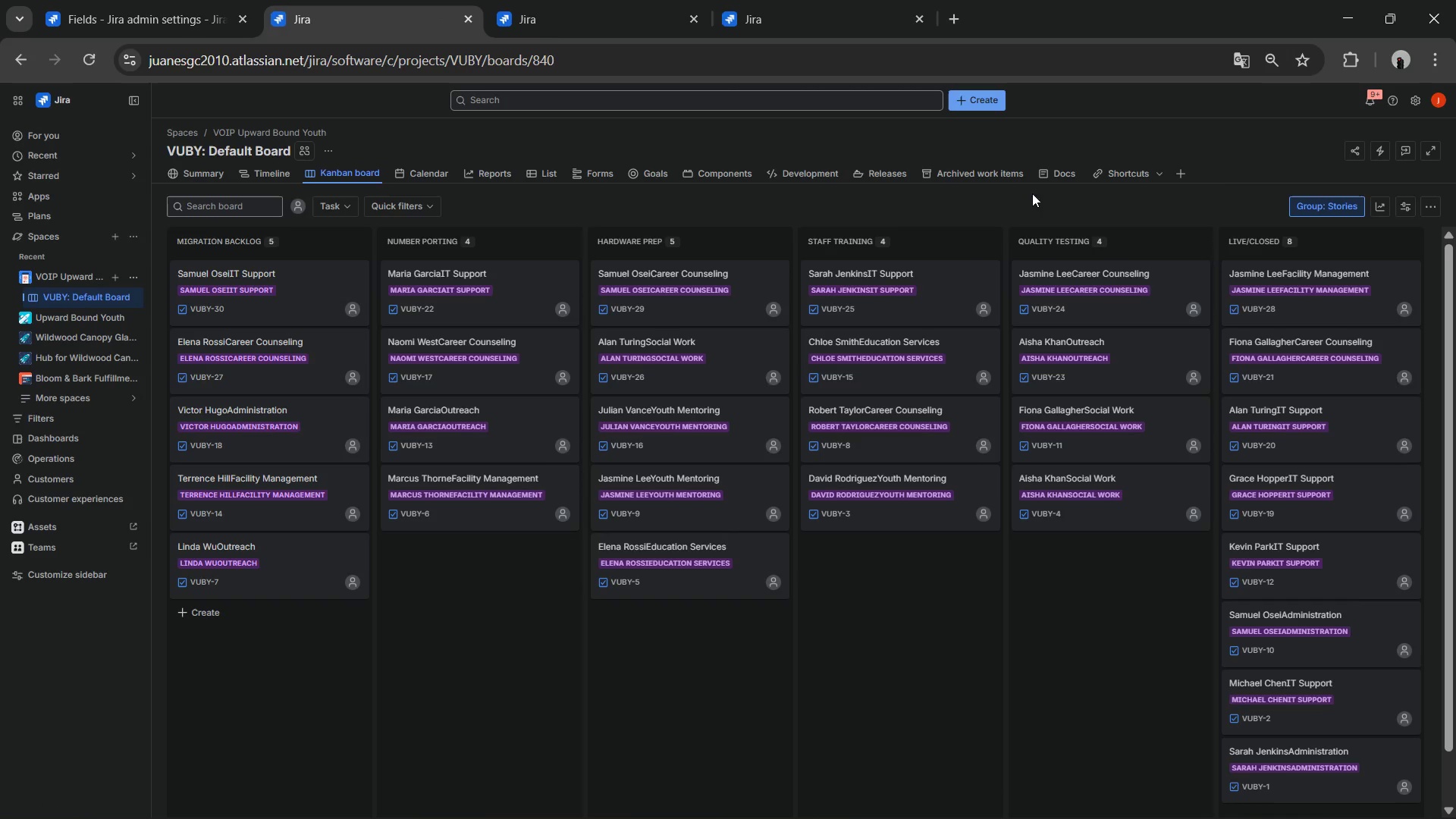 
scroll: coordinate [1330, 350], scroll_direction: none, amount: 0.0
 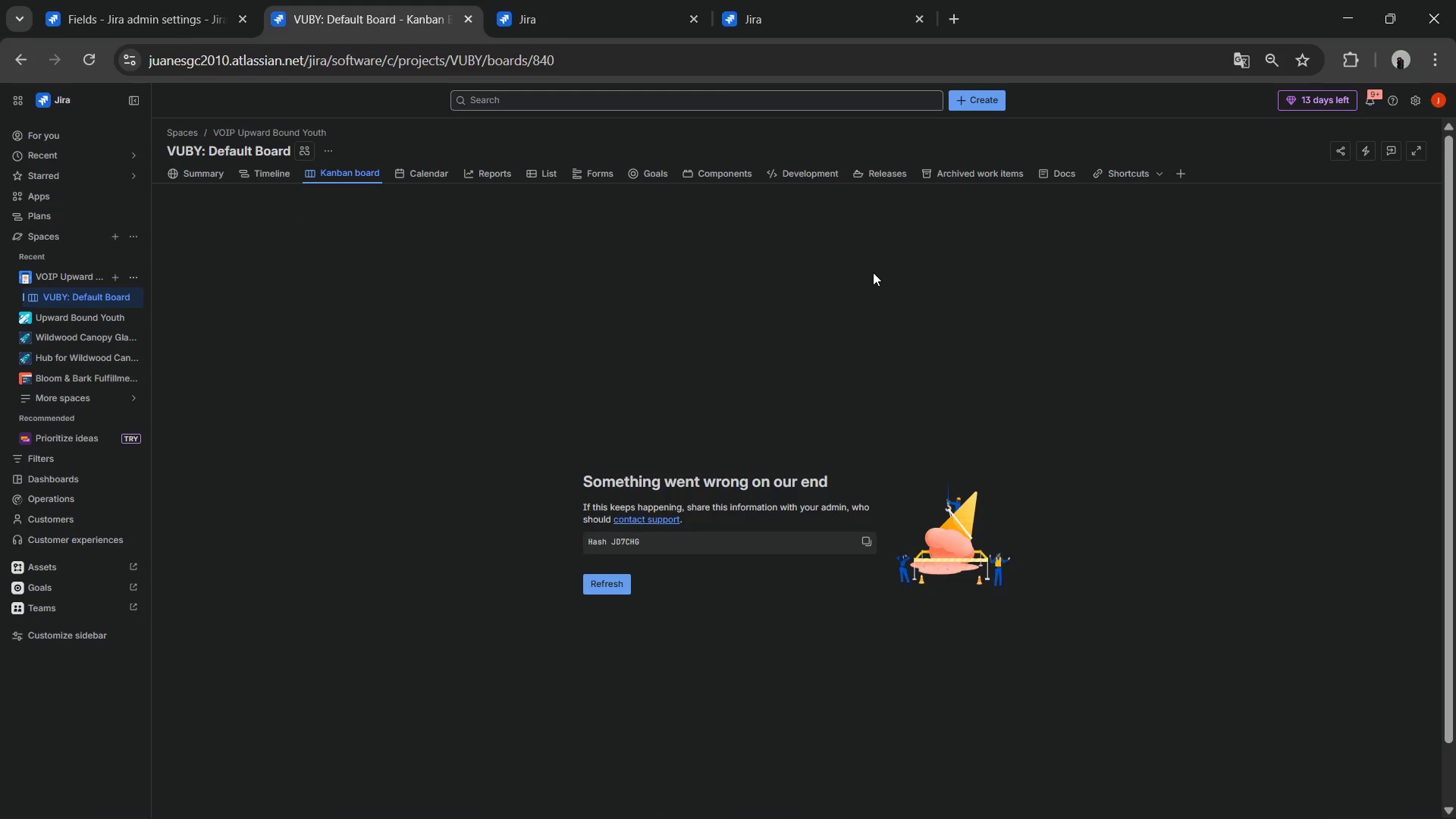 
left_click([617, 592])
 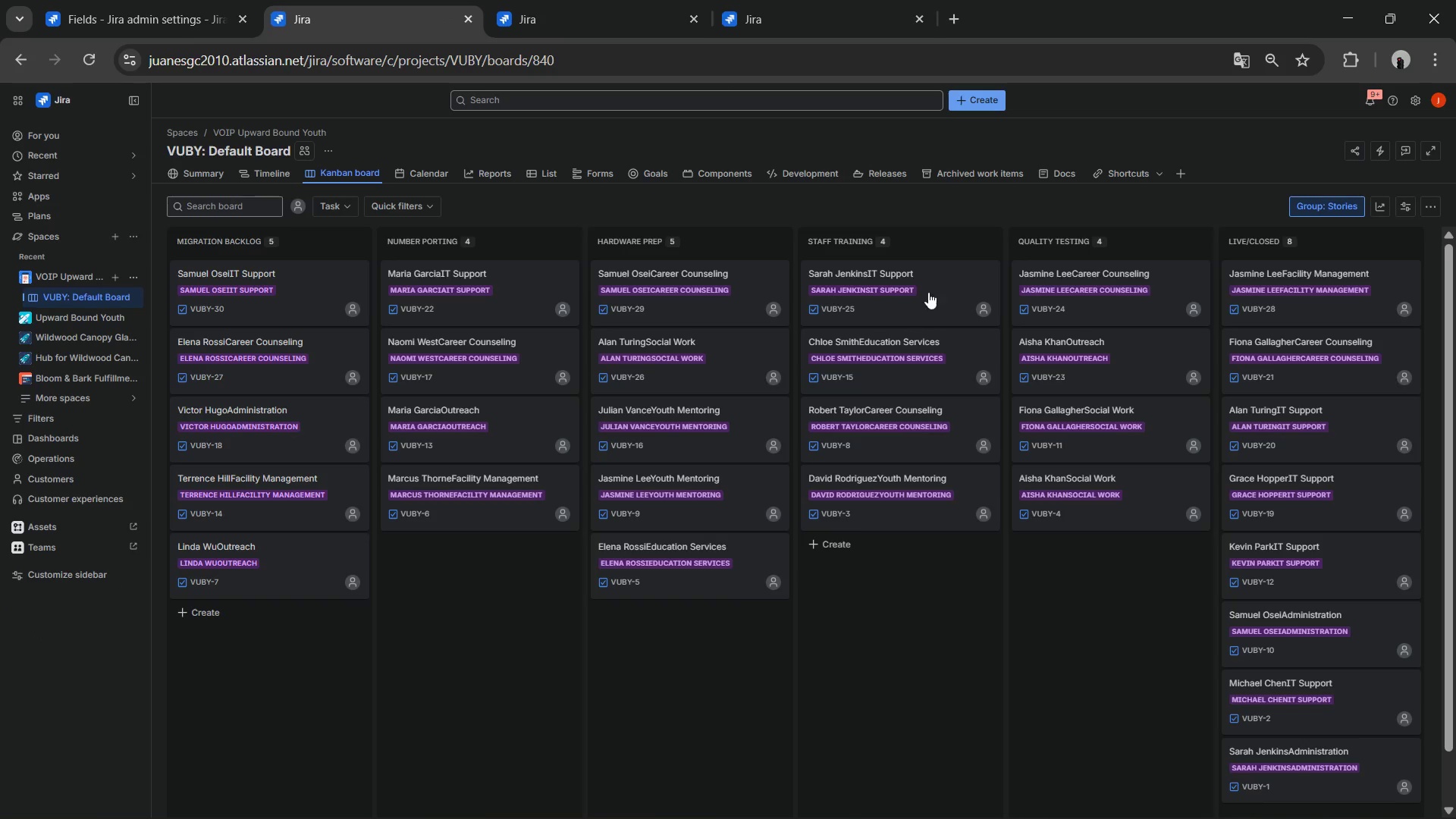 
mouse_move([696, 260])
 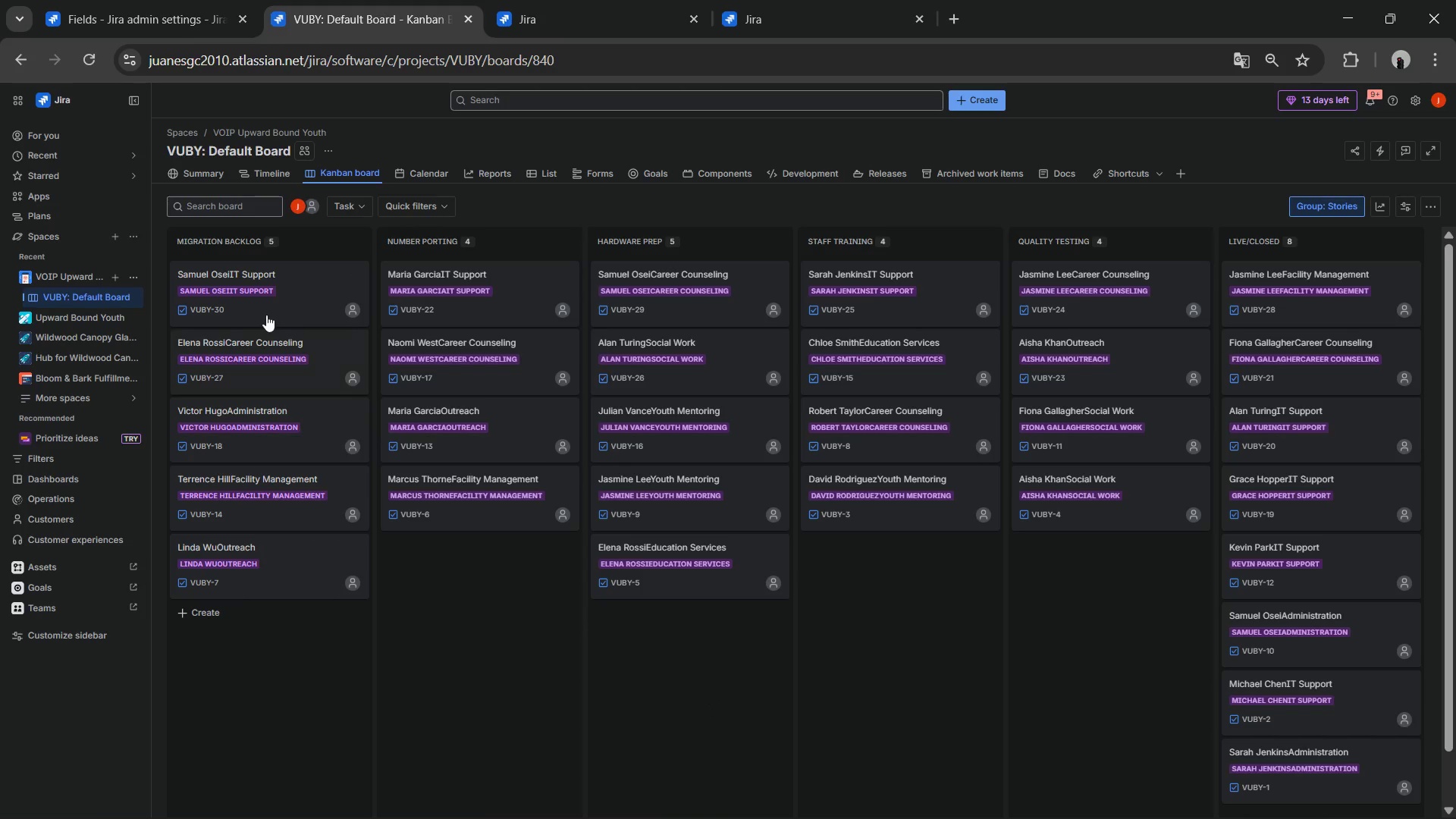 
wait(23.55)
 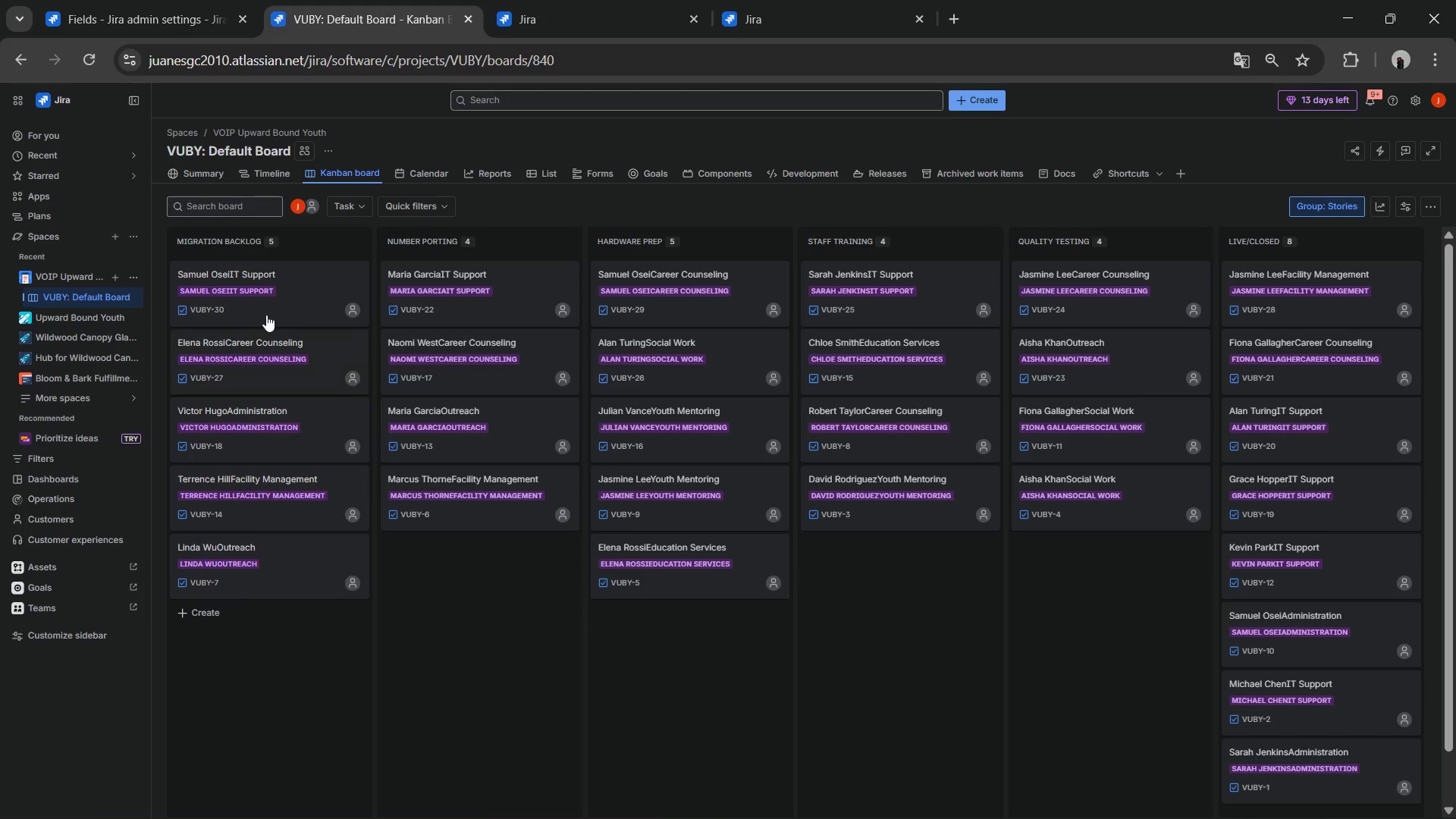 
mouse_move([987, 792])
 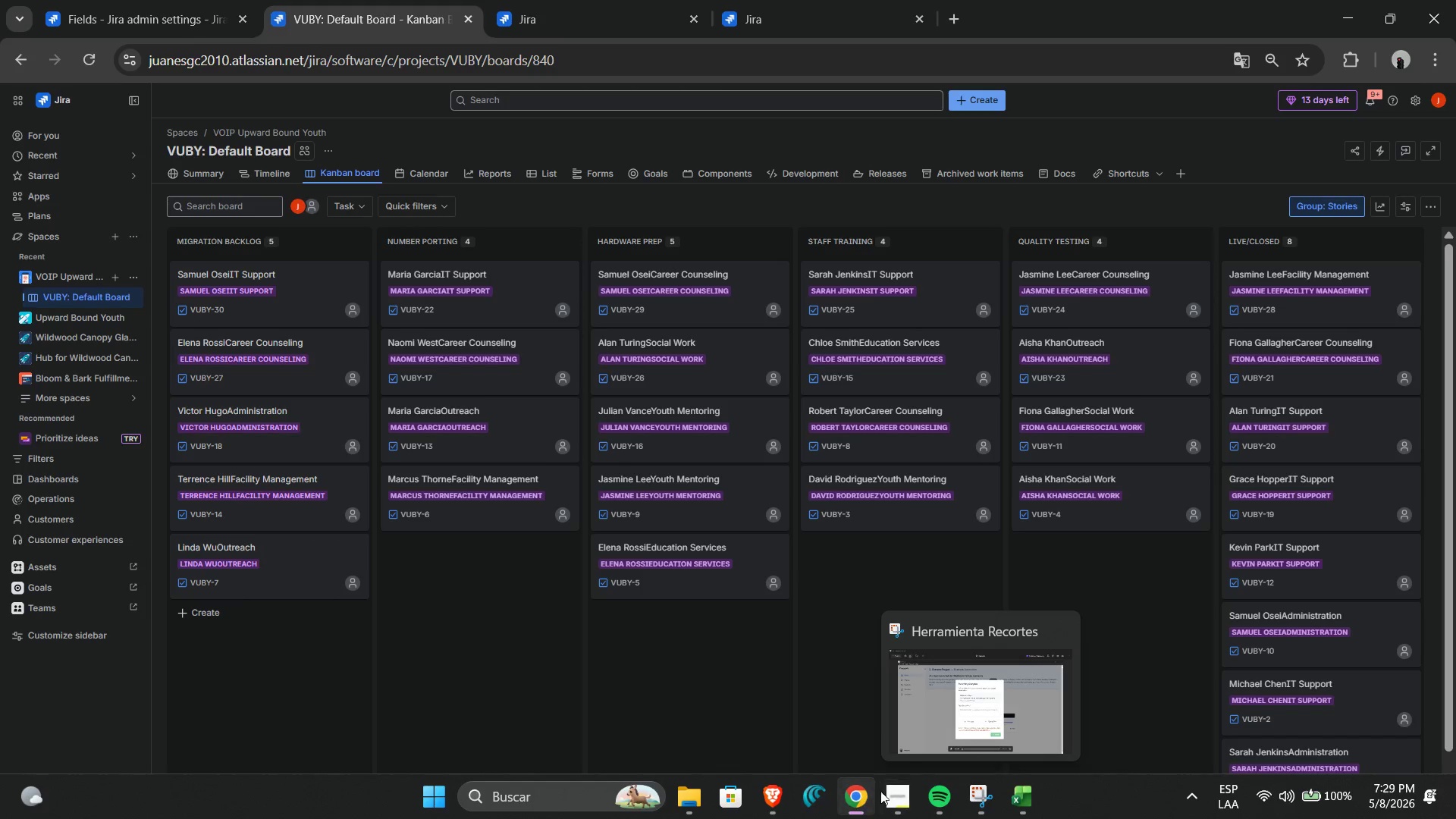 
left_click([899, 792])